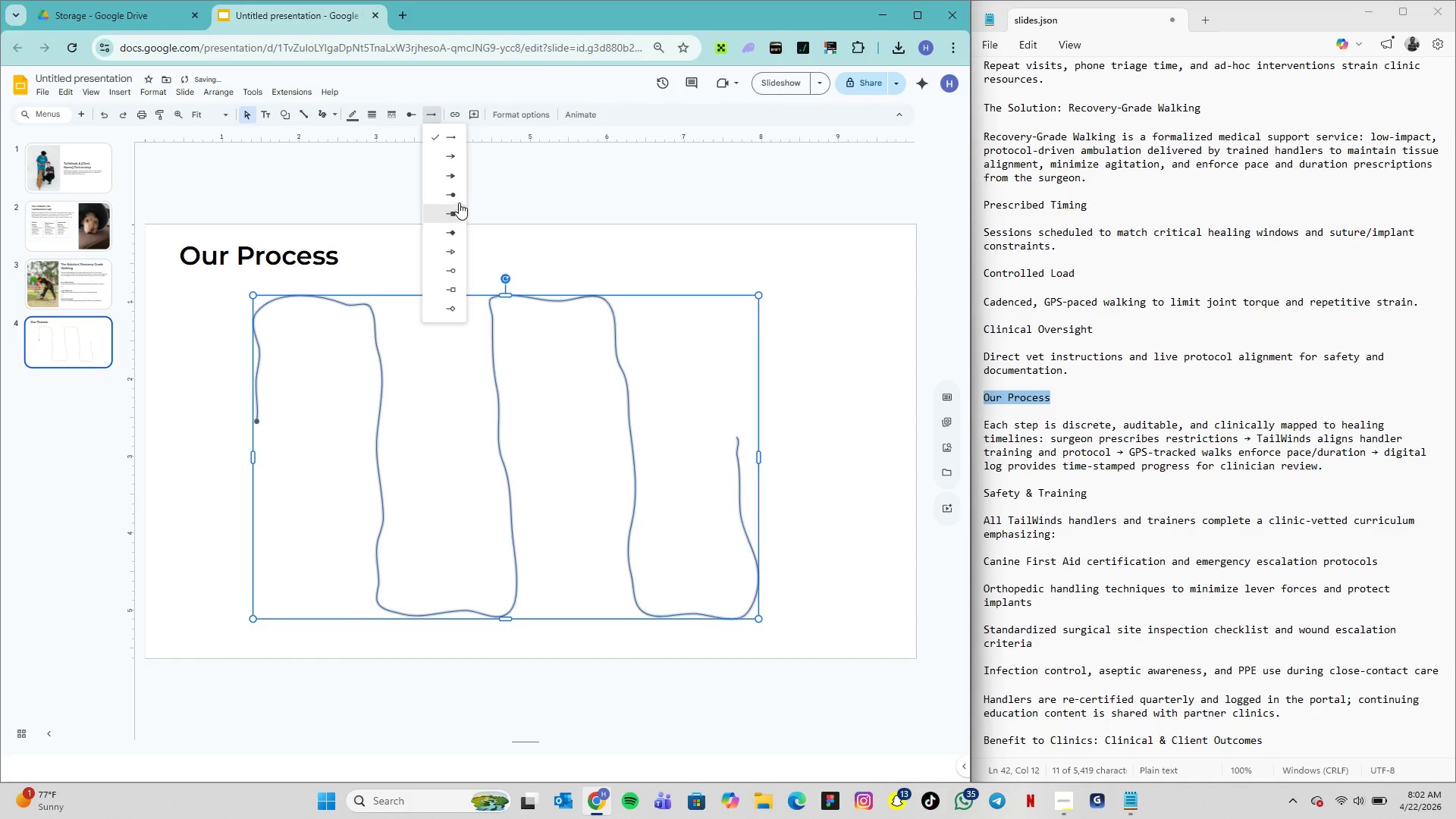 
left_click([458, 193])
 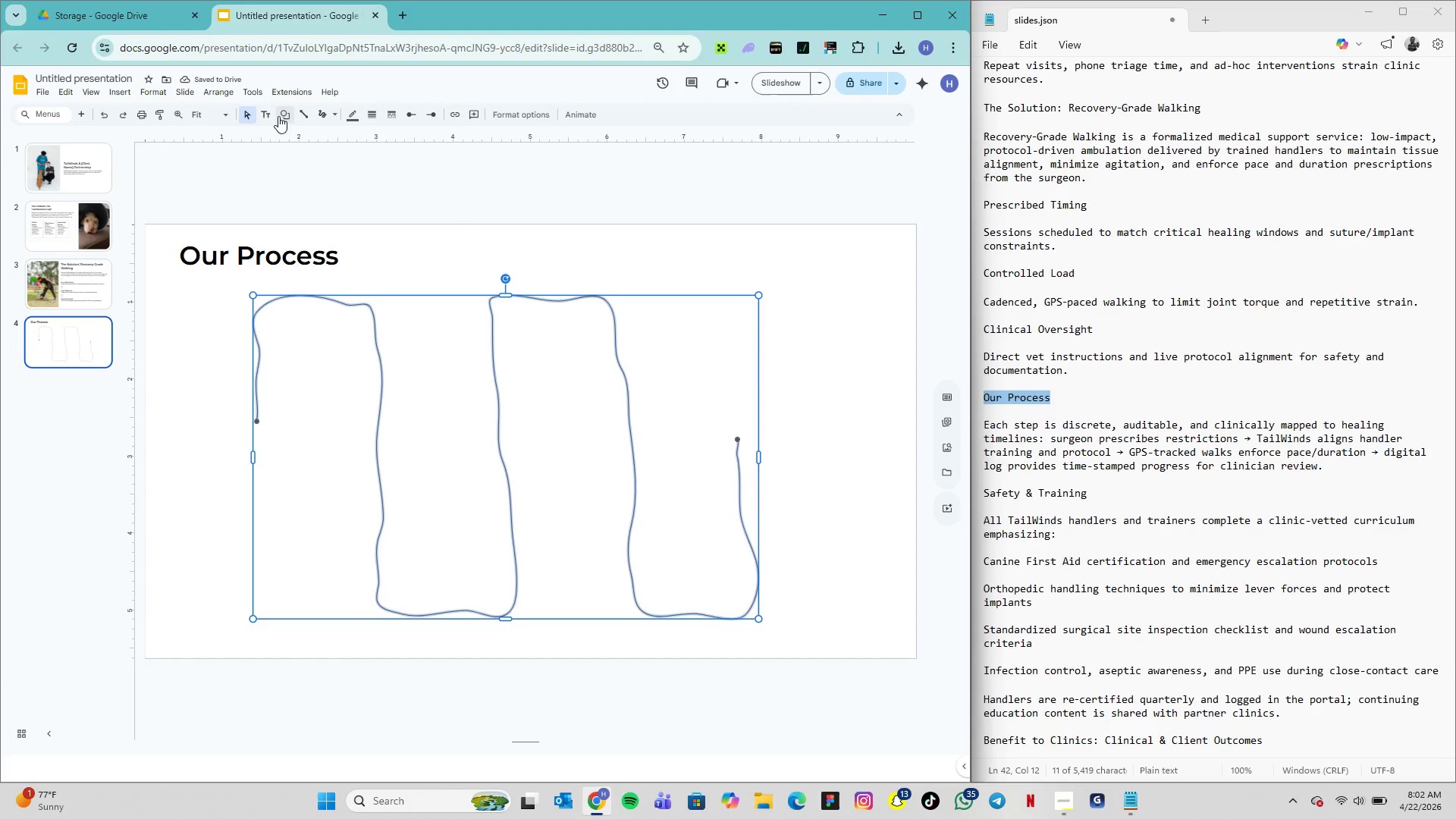 
wait(5.67)
 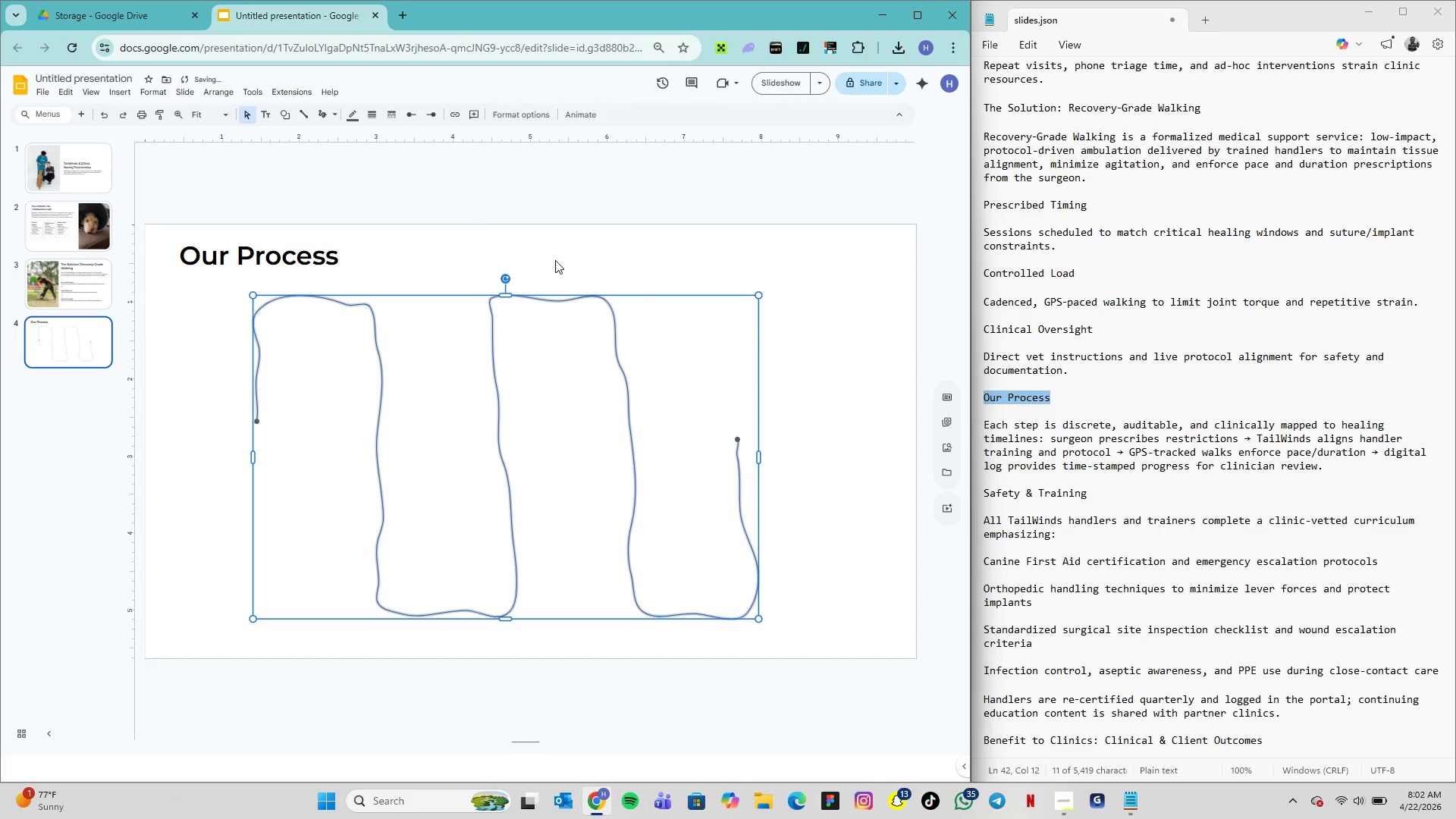 
left_click([352, 118])
 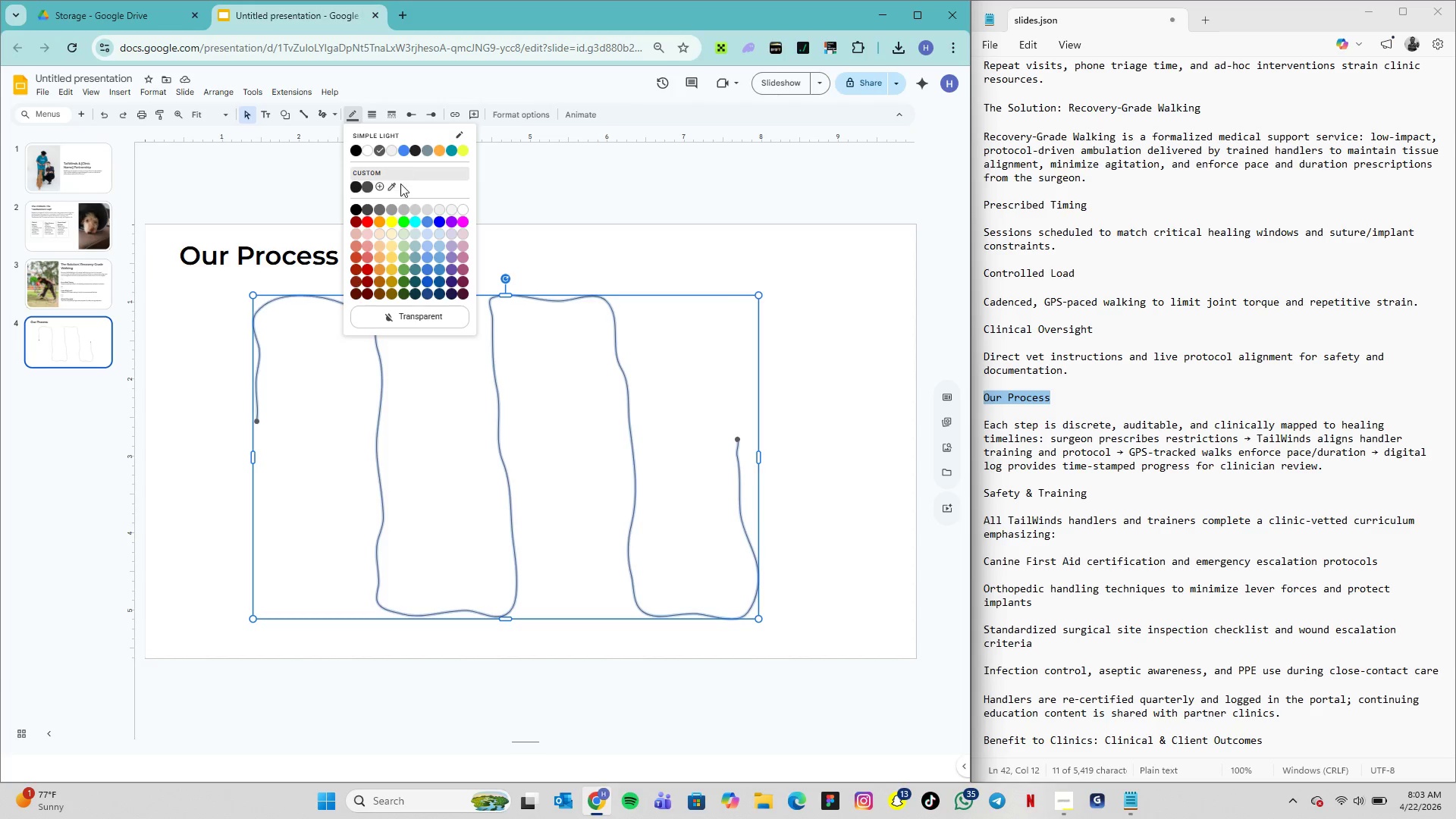 
left_click([382, 190])
 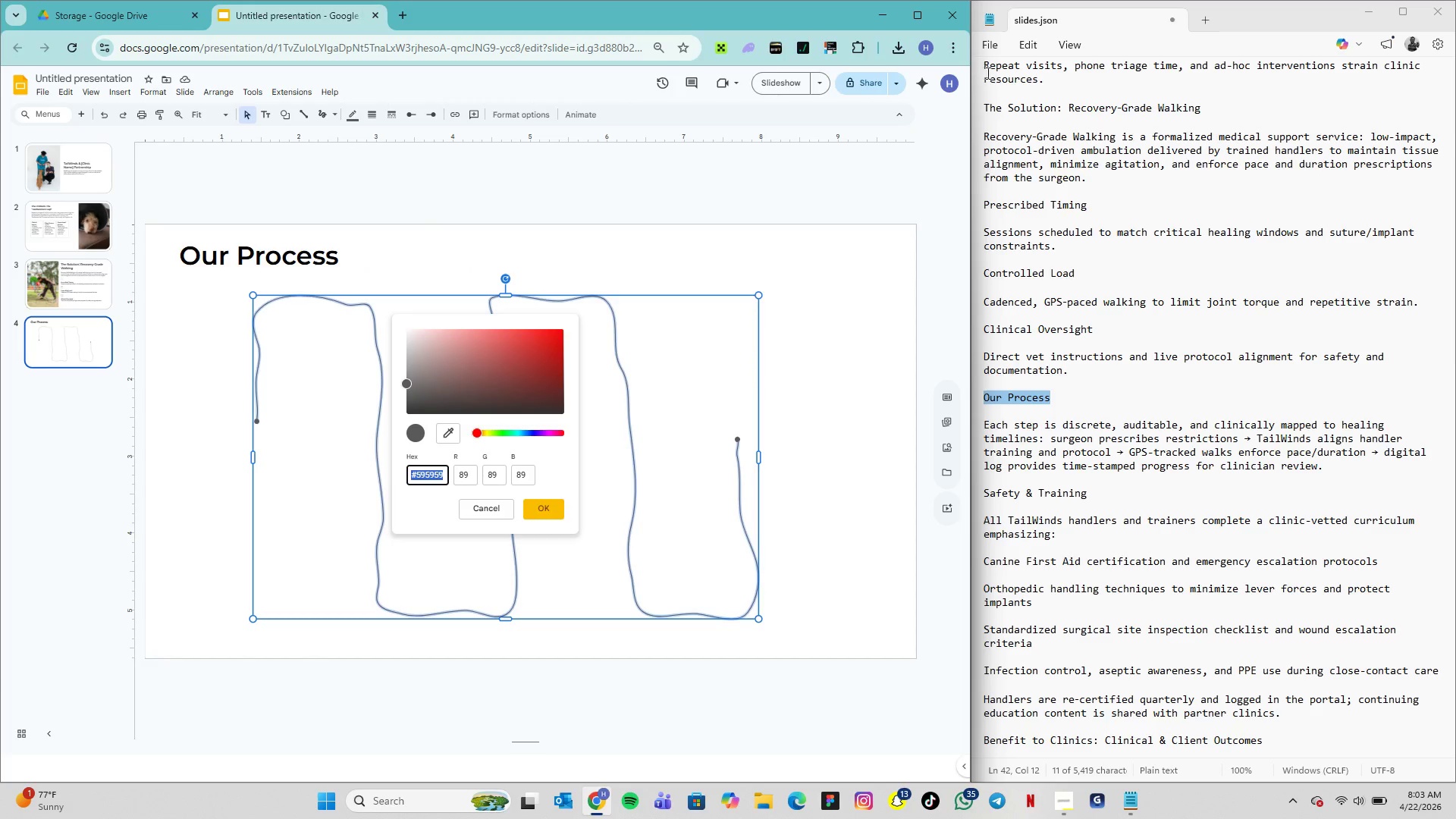 
scroll: coordinate [1037, 127], scroll_direction: up, amount: 15.0
 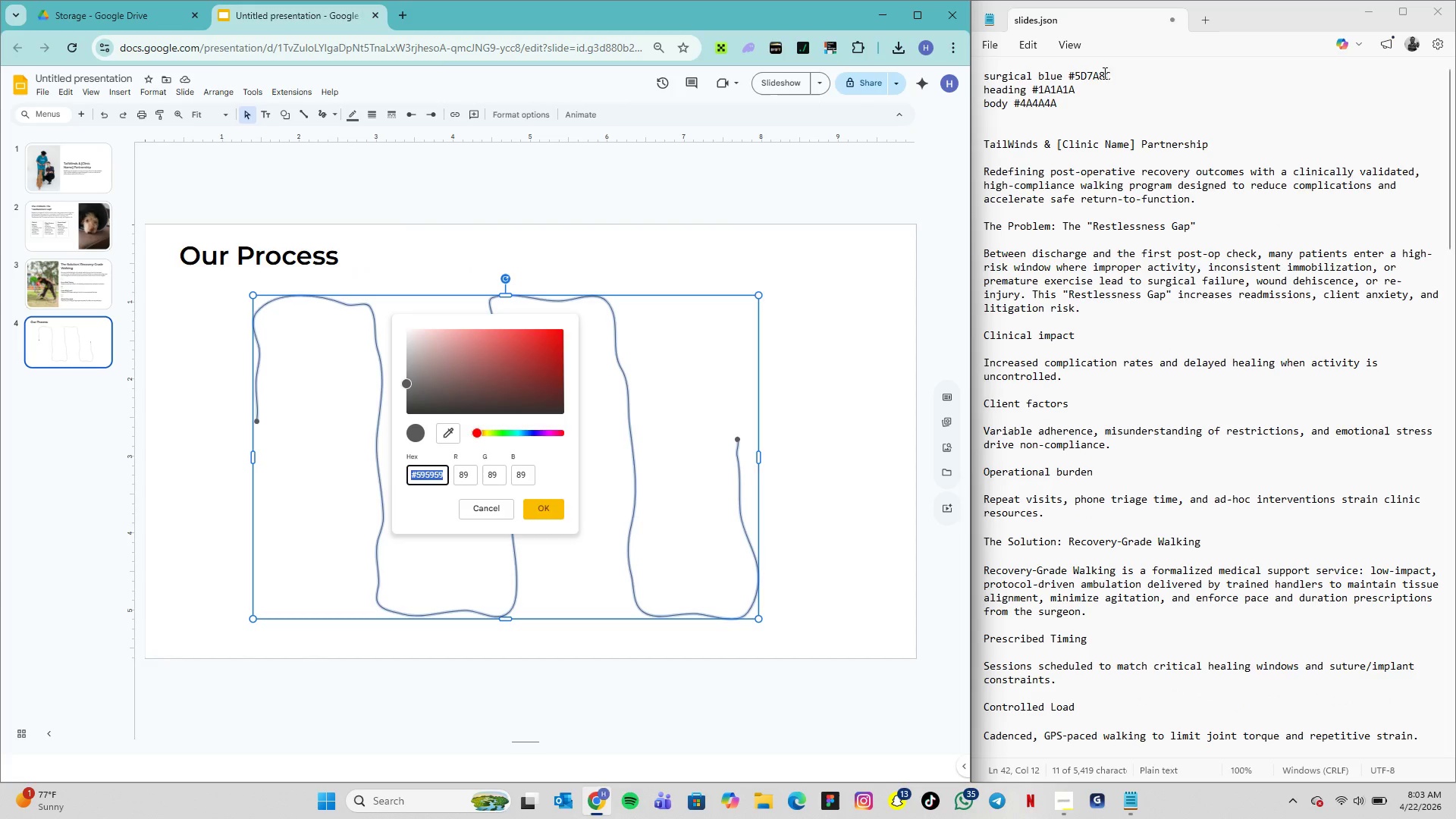 
left_click_drag(start_coordinate=[1113, 73], to_coordinate=[1070, 77])
 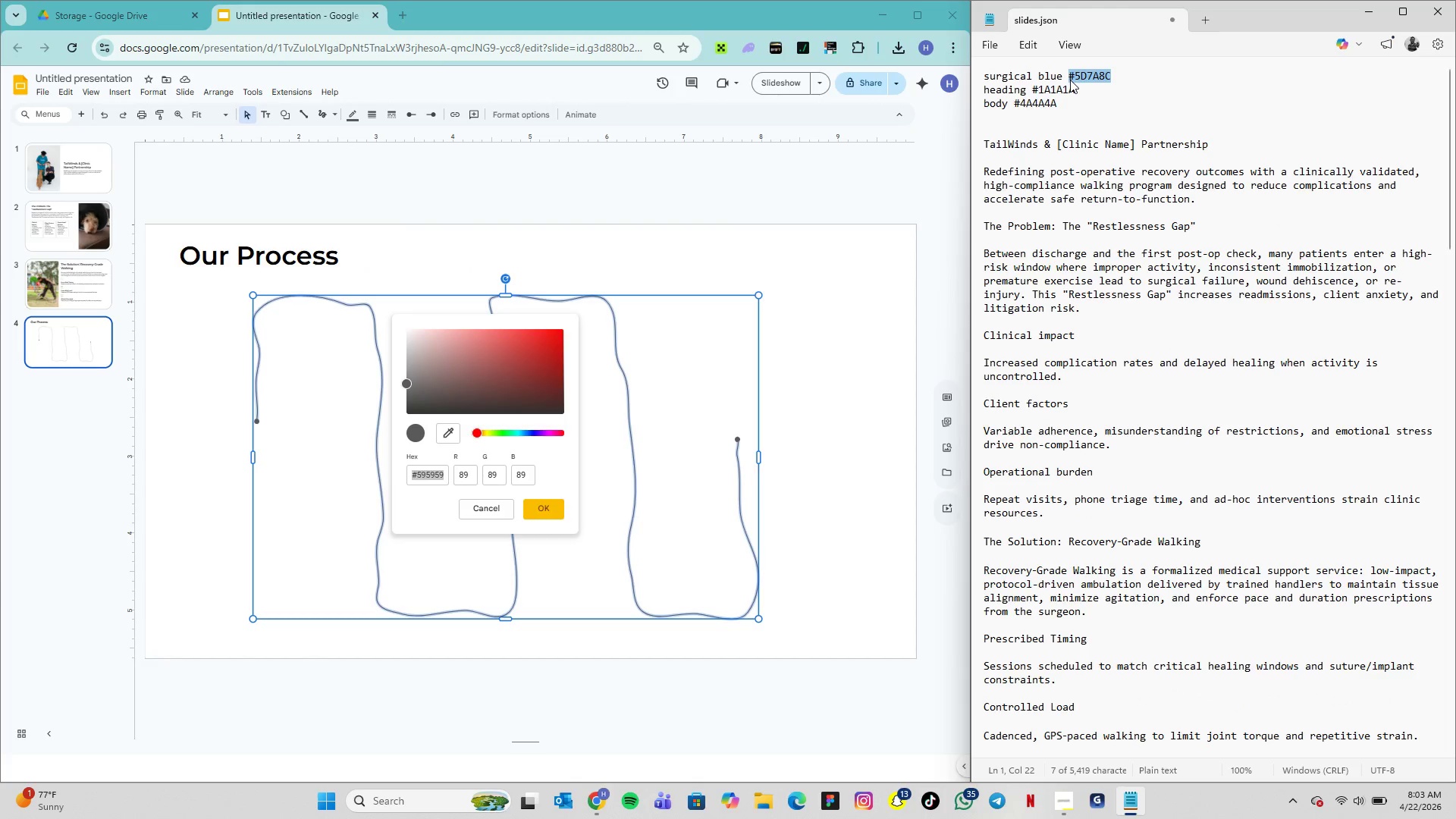 
key(Control+C)
 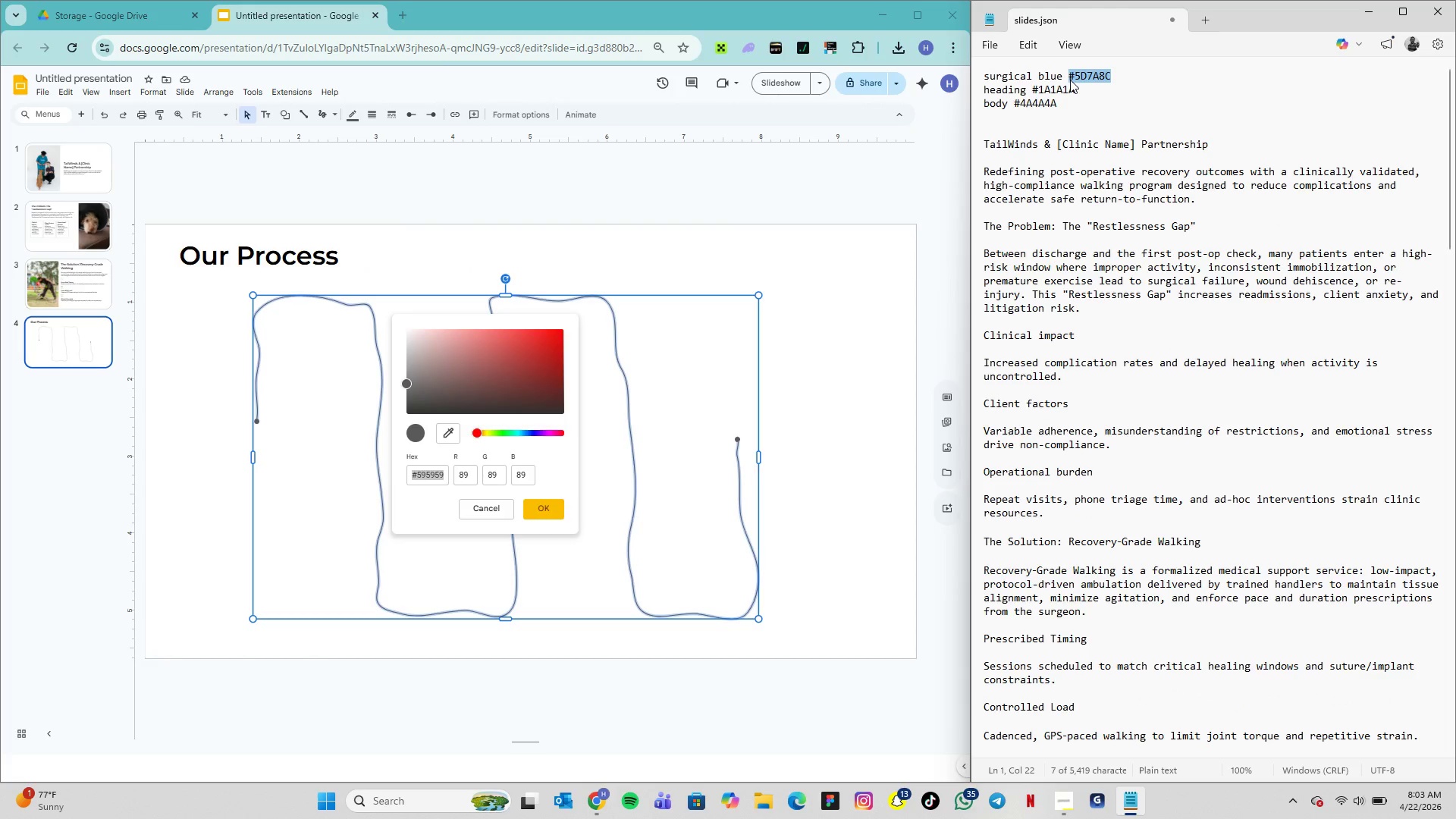 
key(Control+C)
 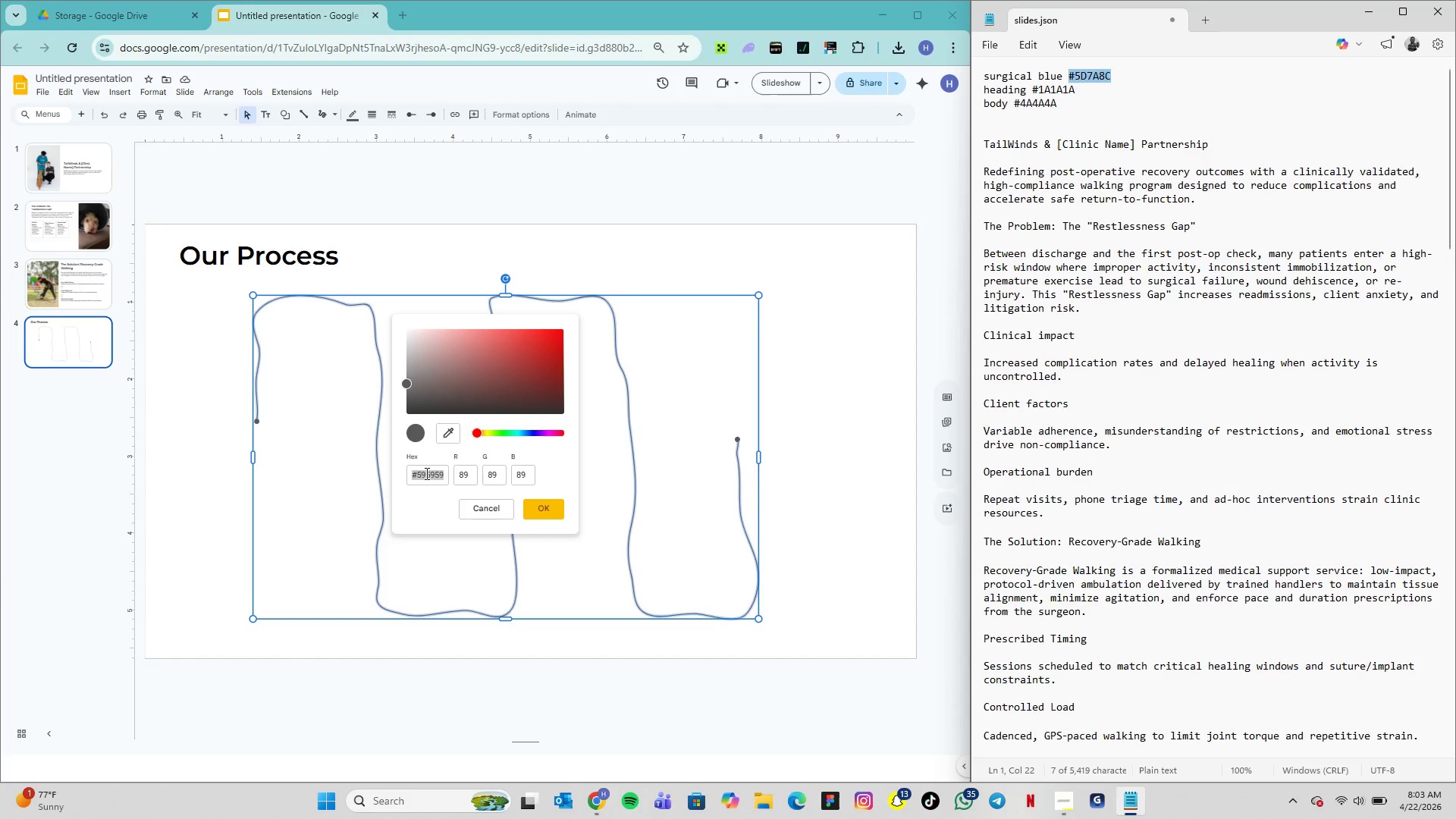 
double_click([425, 473])
 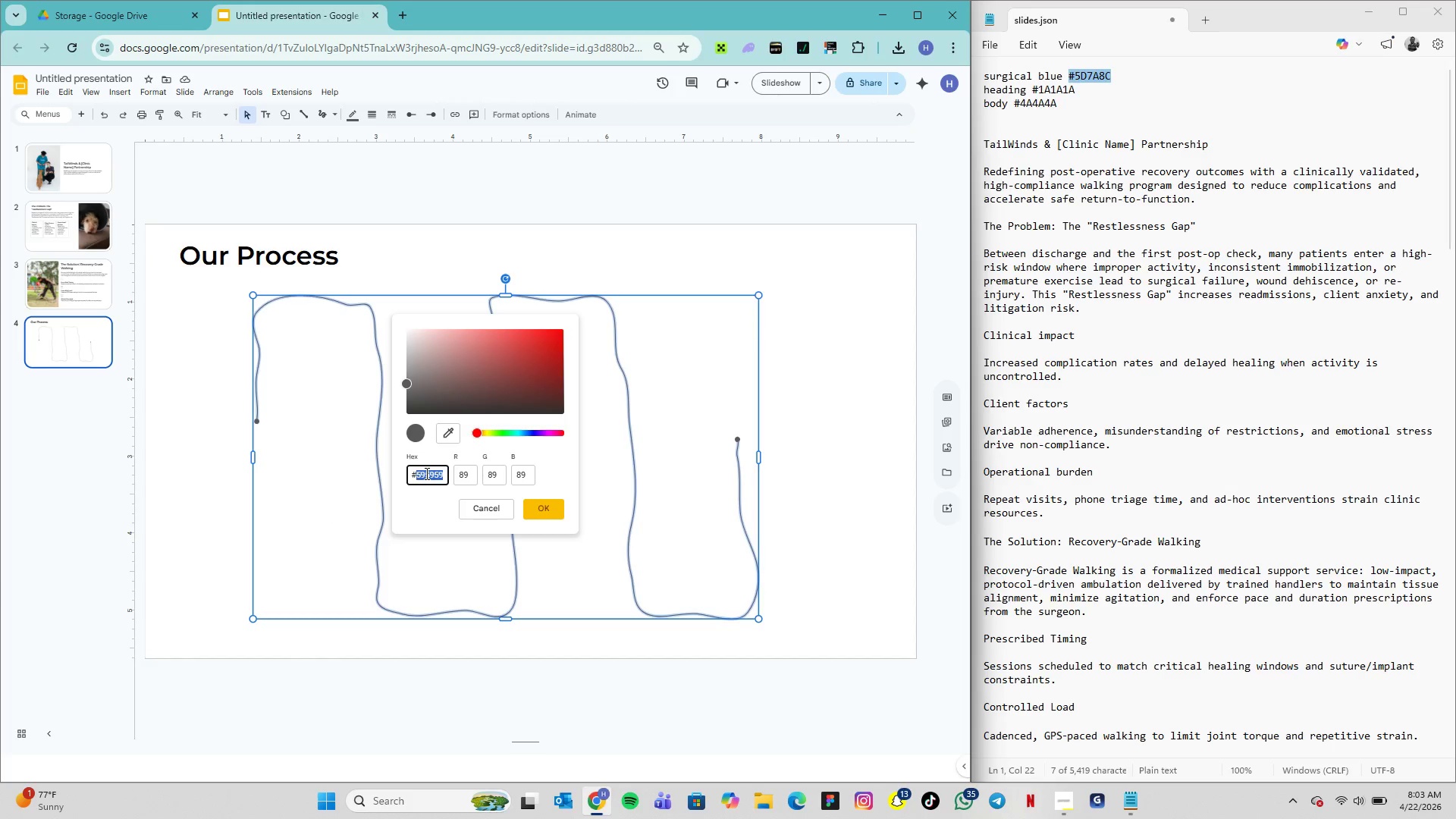 
triple_click([425, 473])
 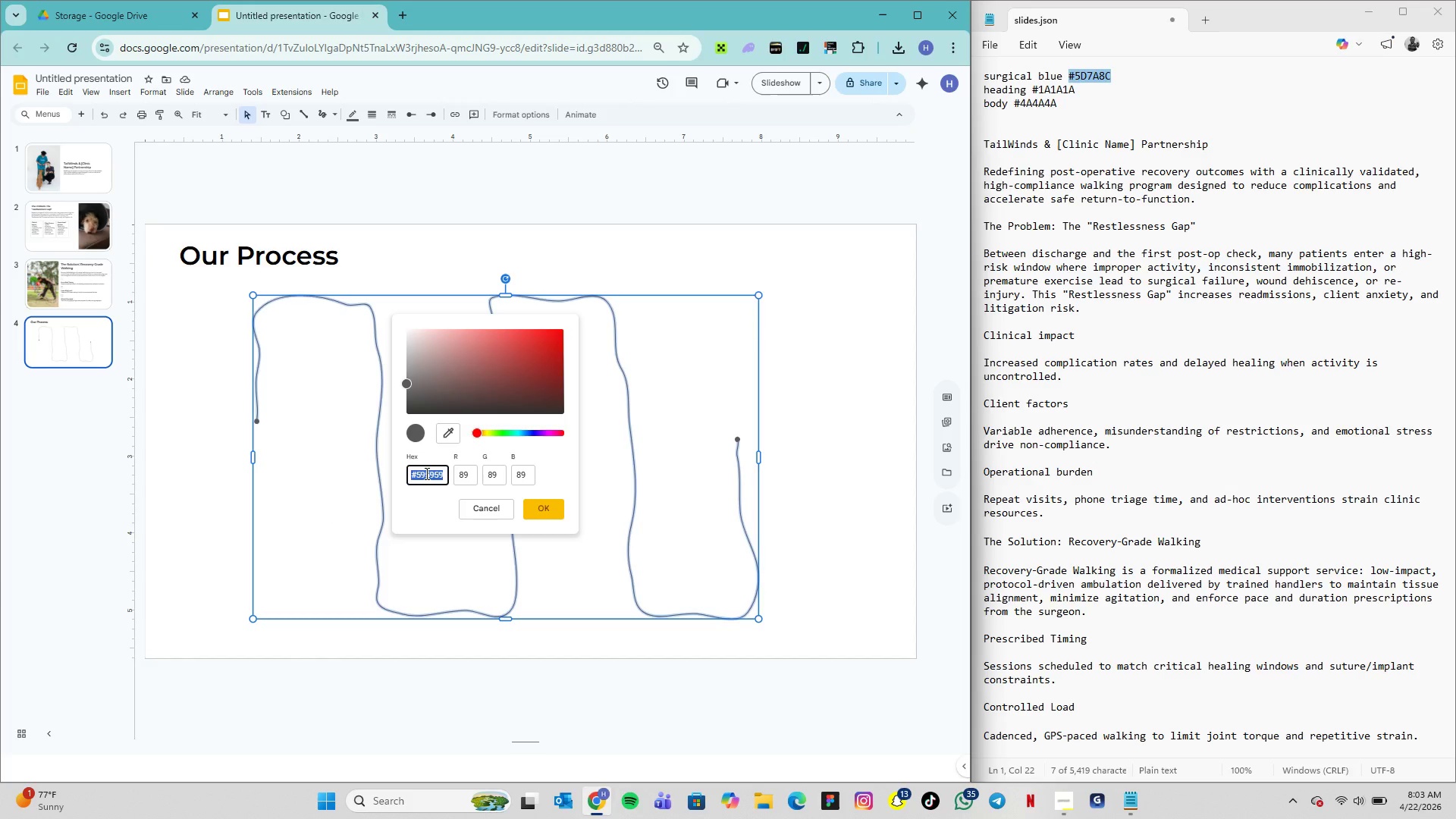 
key(Control+V)
 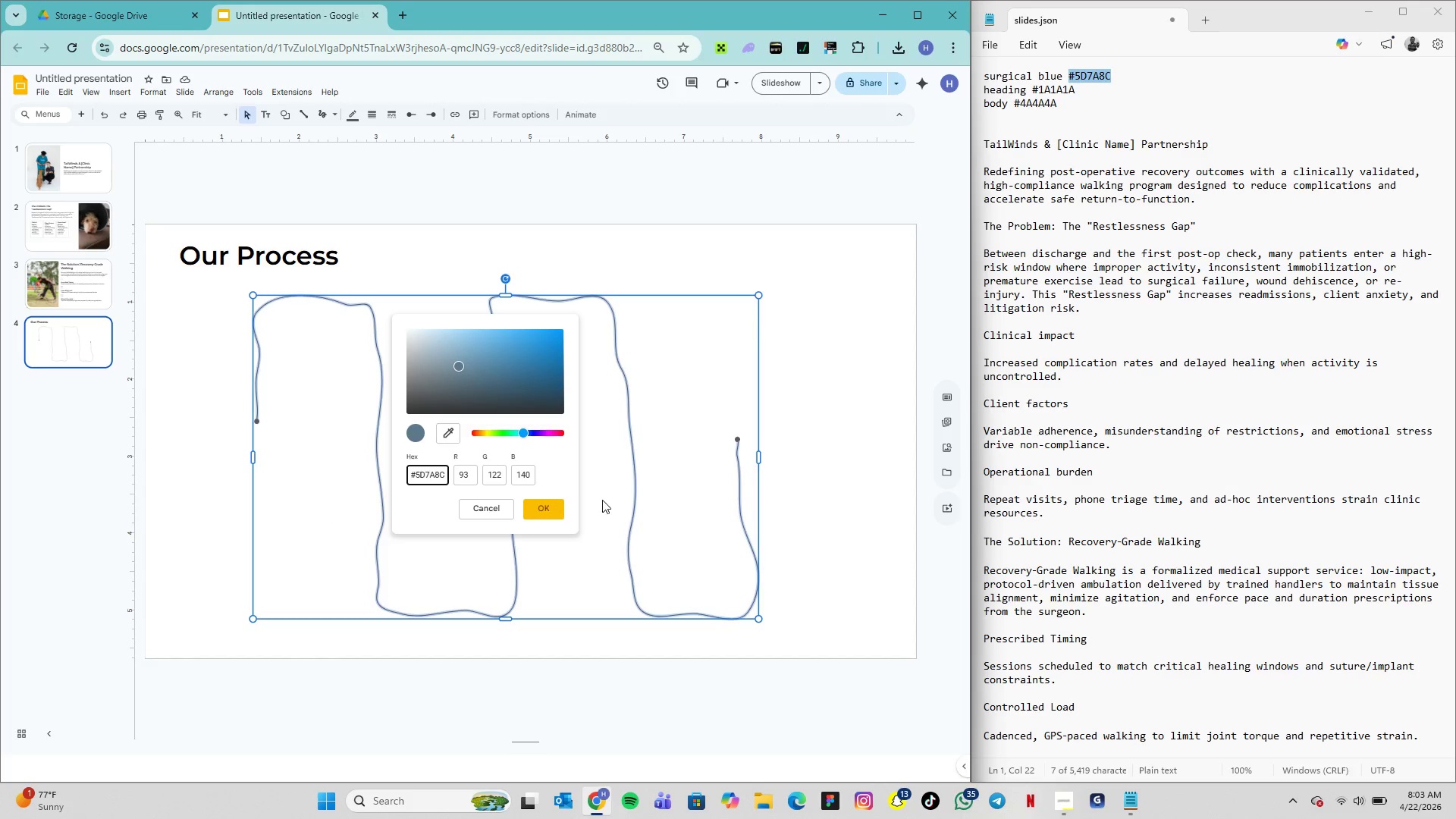 
left_click([557, 510])
 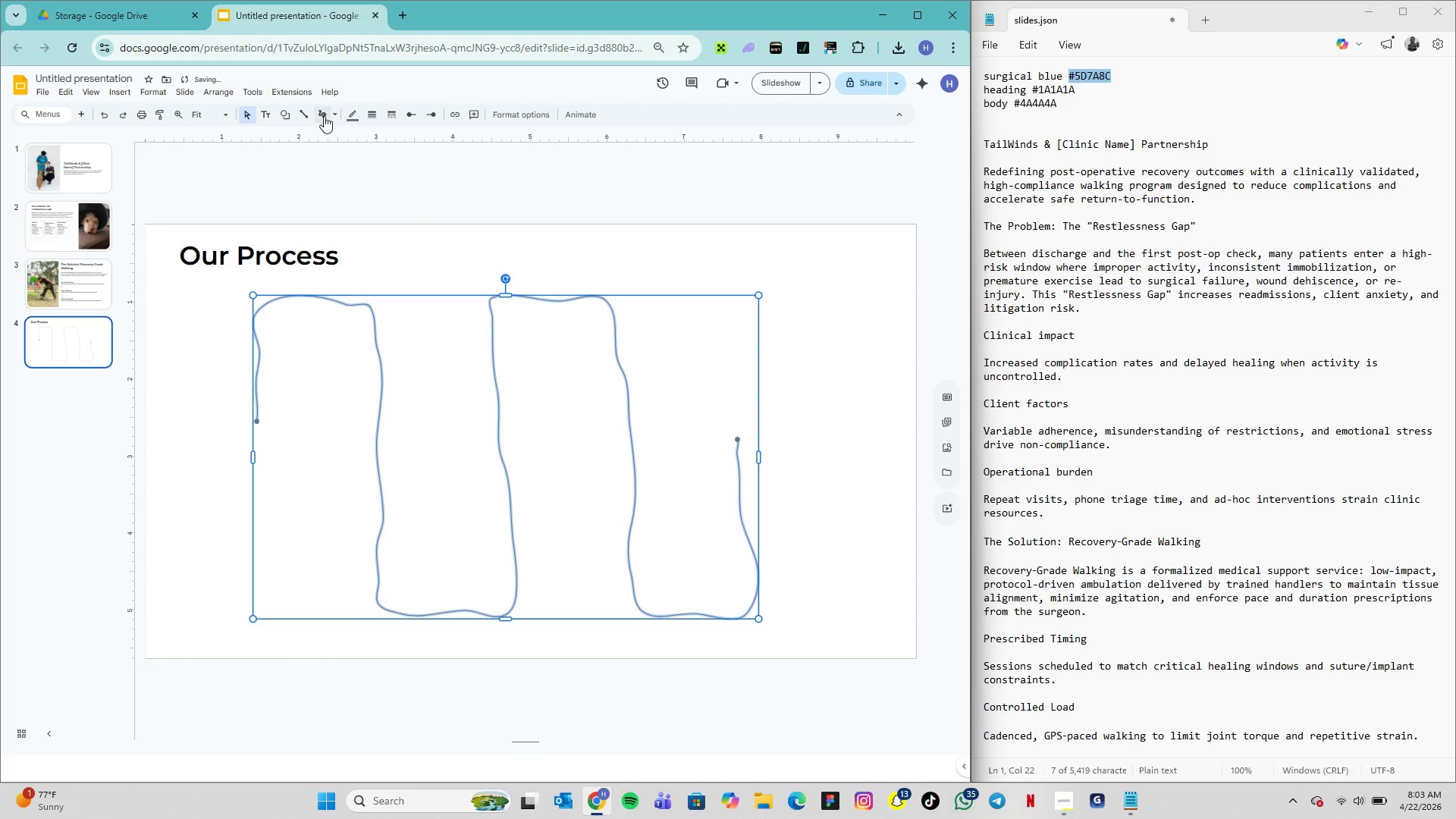 
left_click([349, 114])
 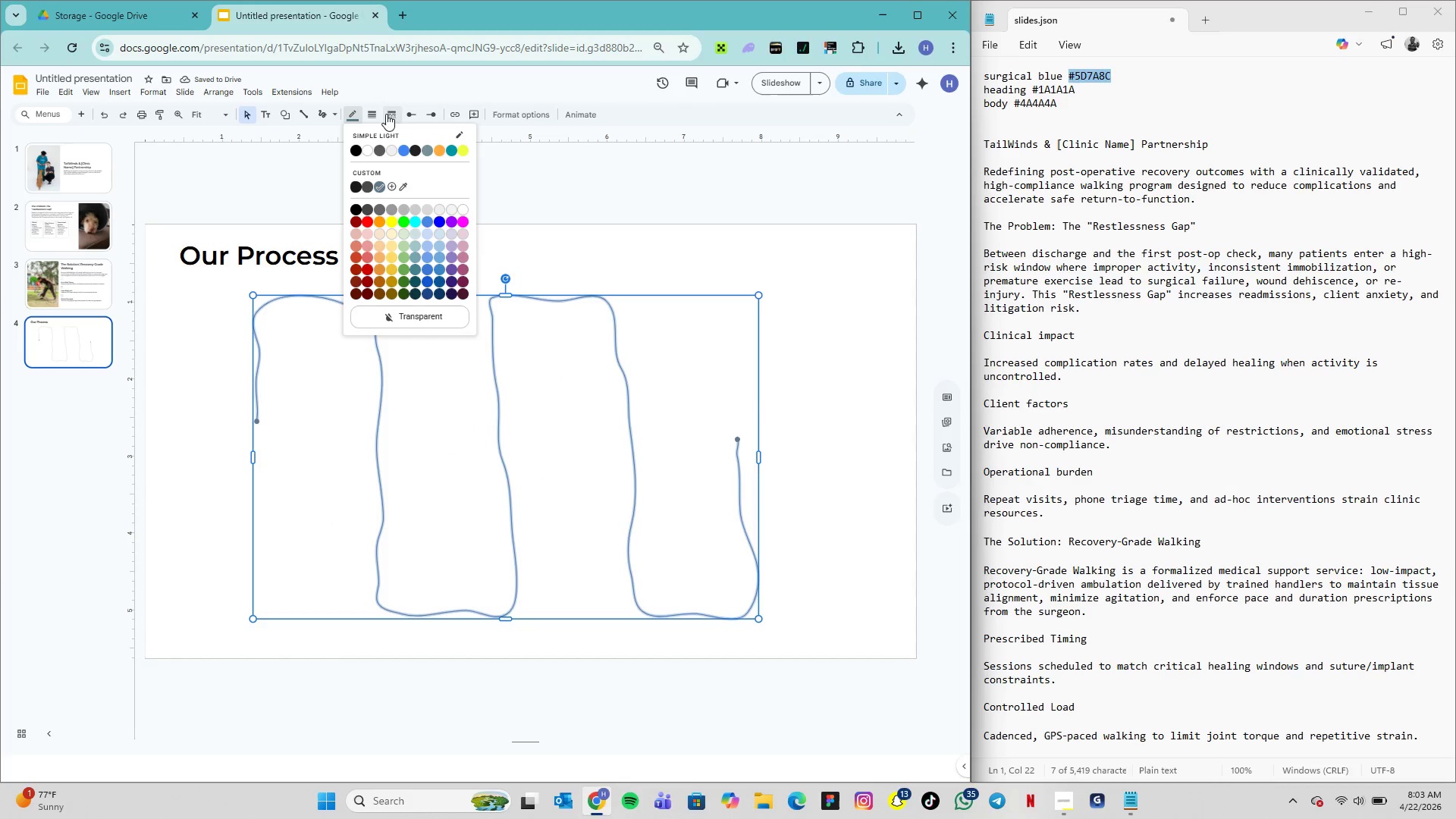 
left_click([377, 115])
 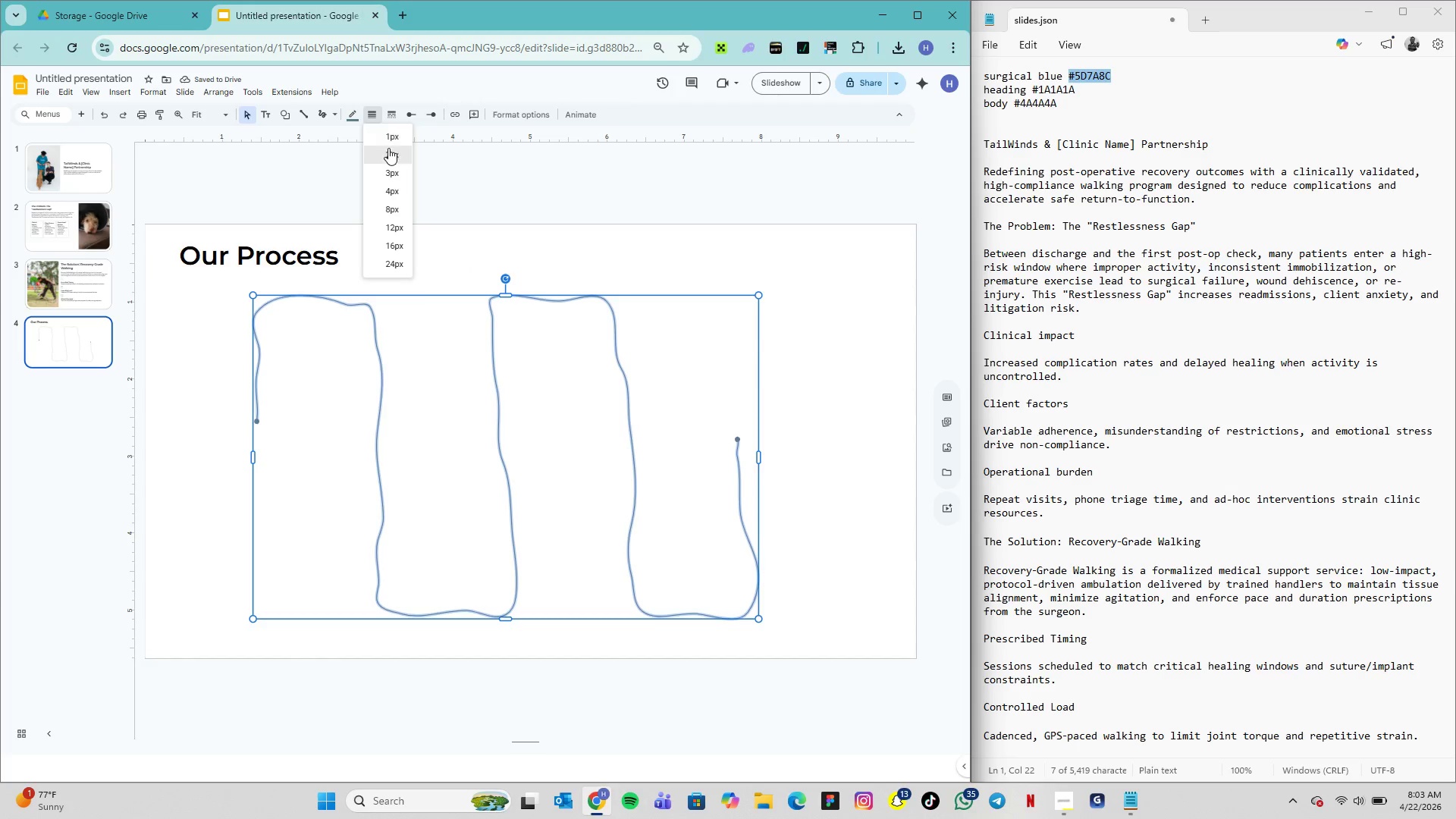 
left_click([389, 149])
 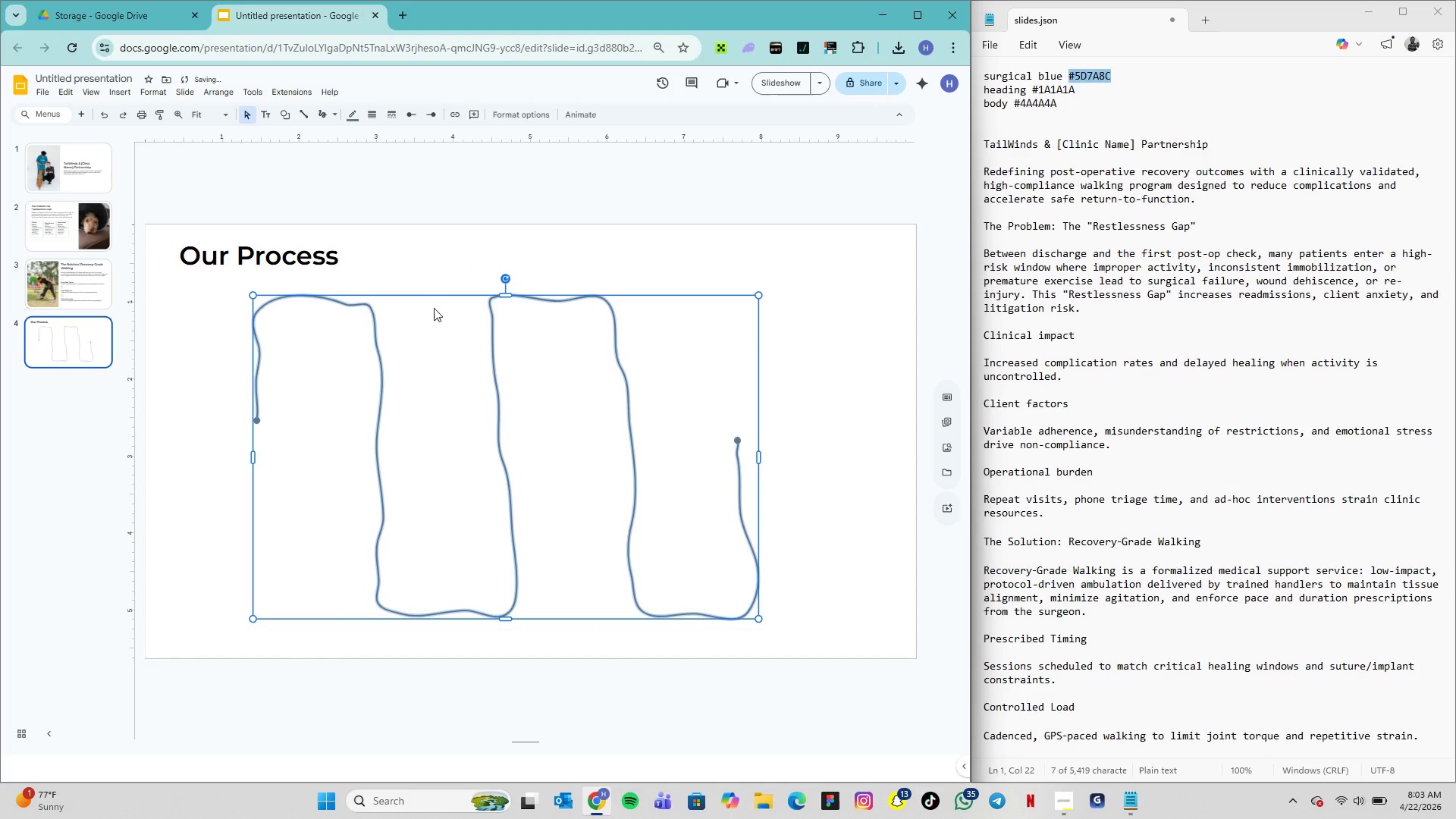 
left_click([434, 317])